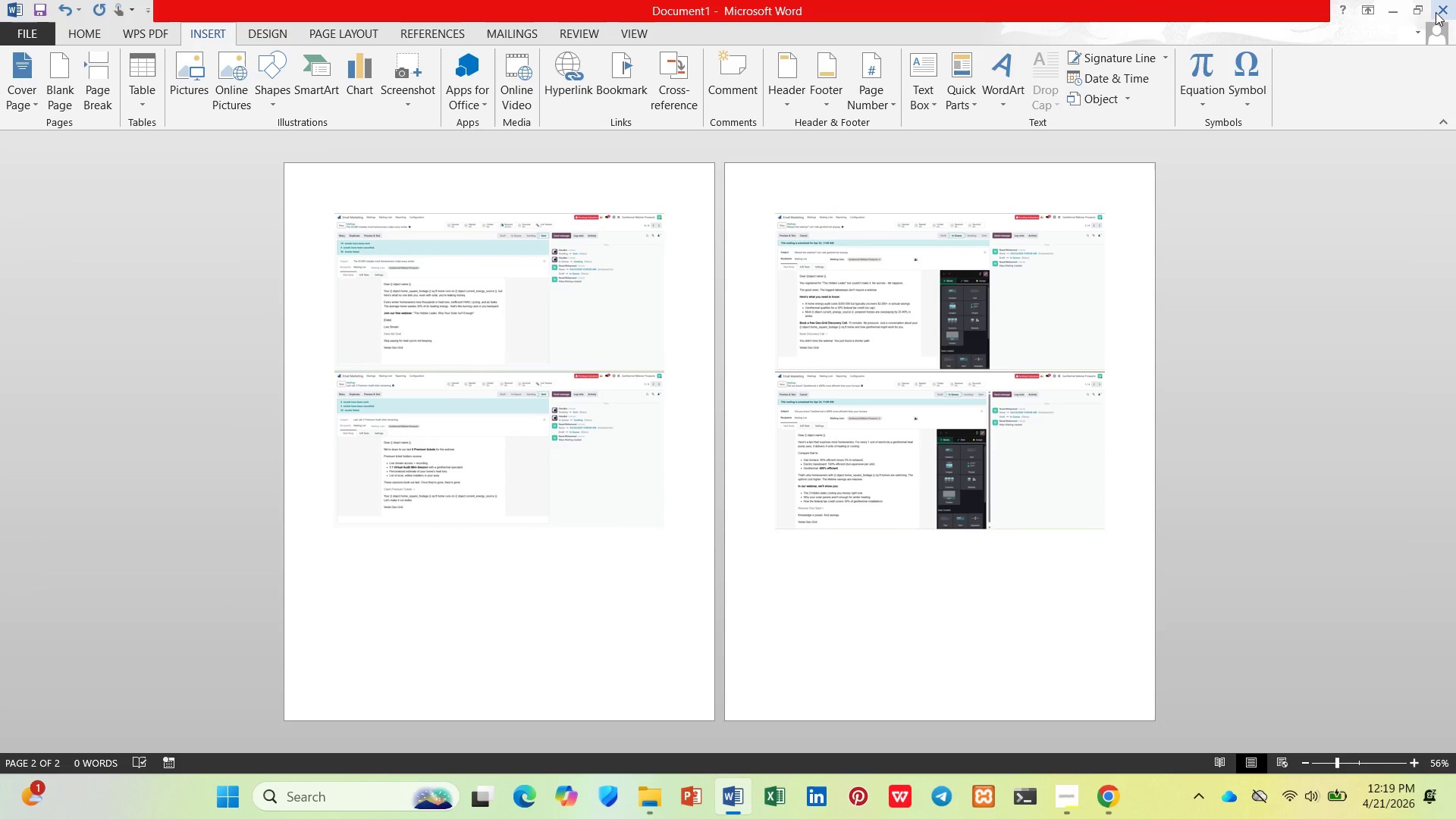 
left_click([1442, 8])
 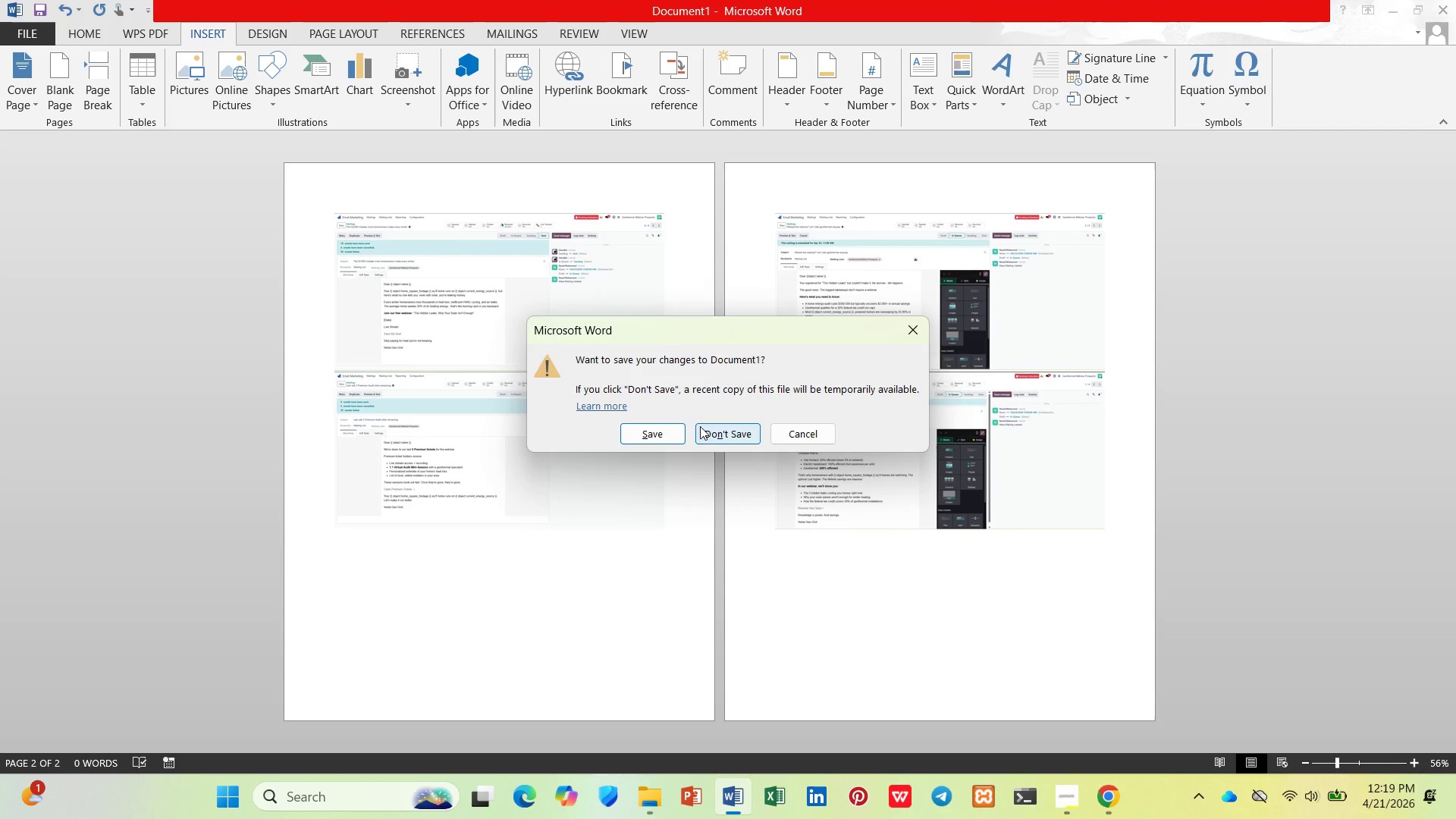 
left_click([700, 436])
 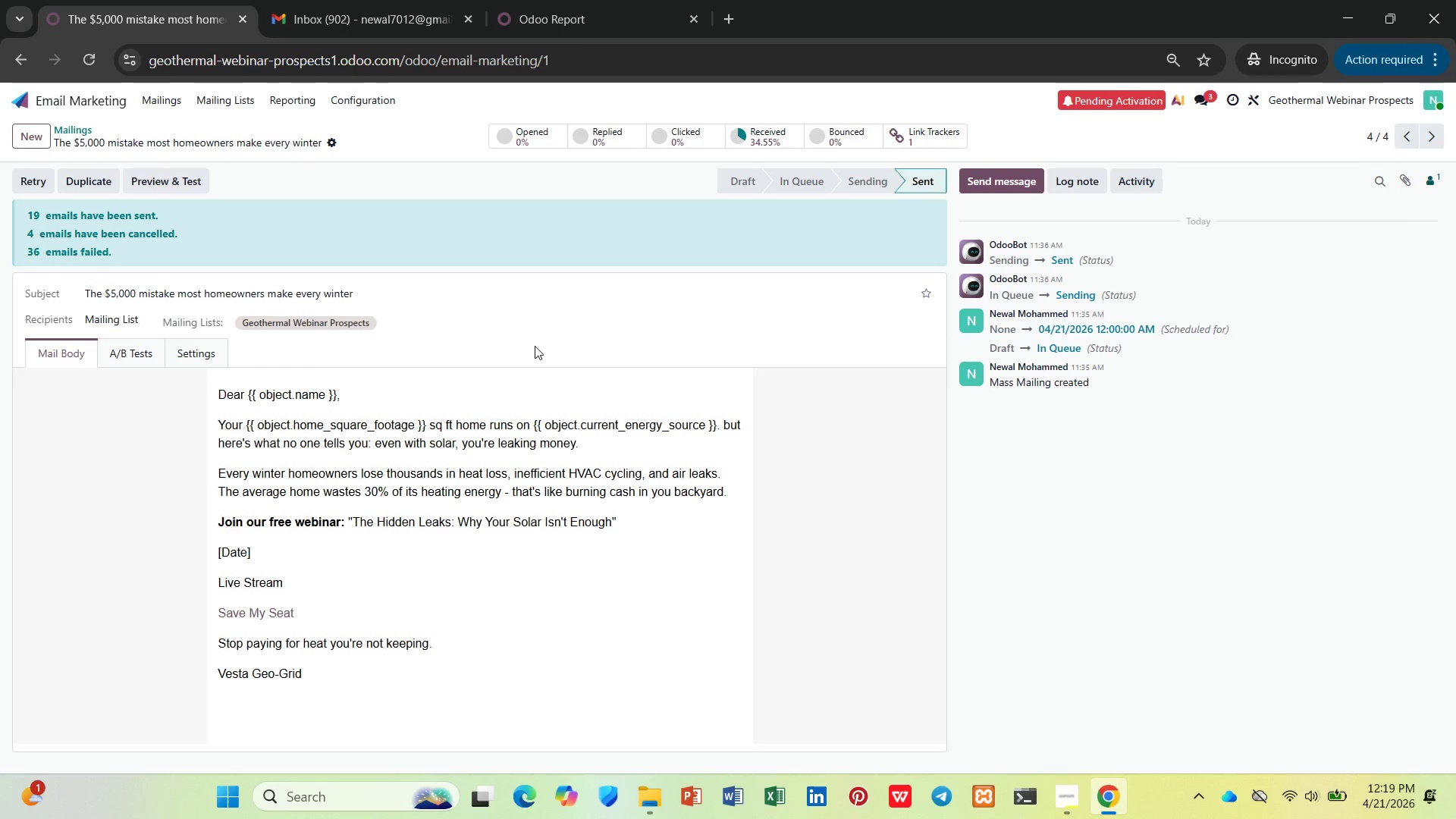 
left_click([645, 808])
 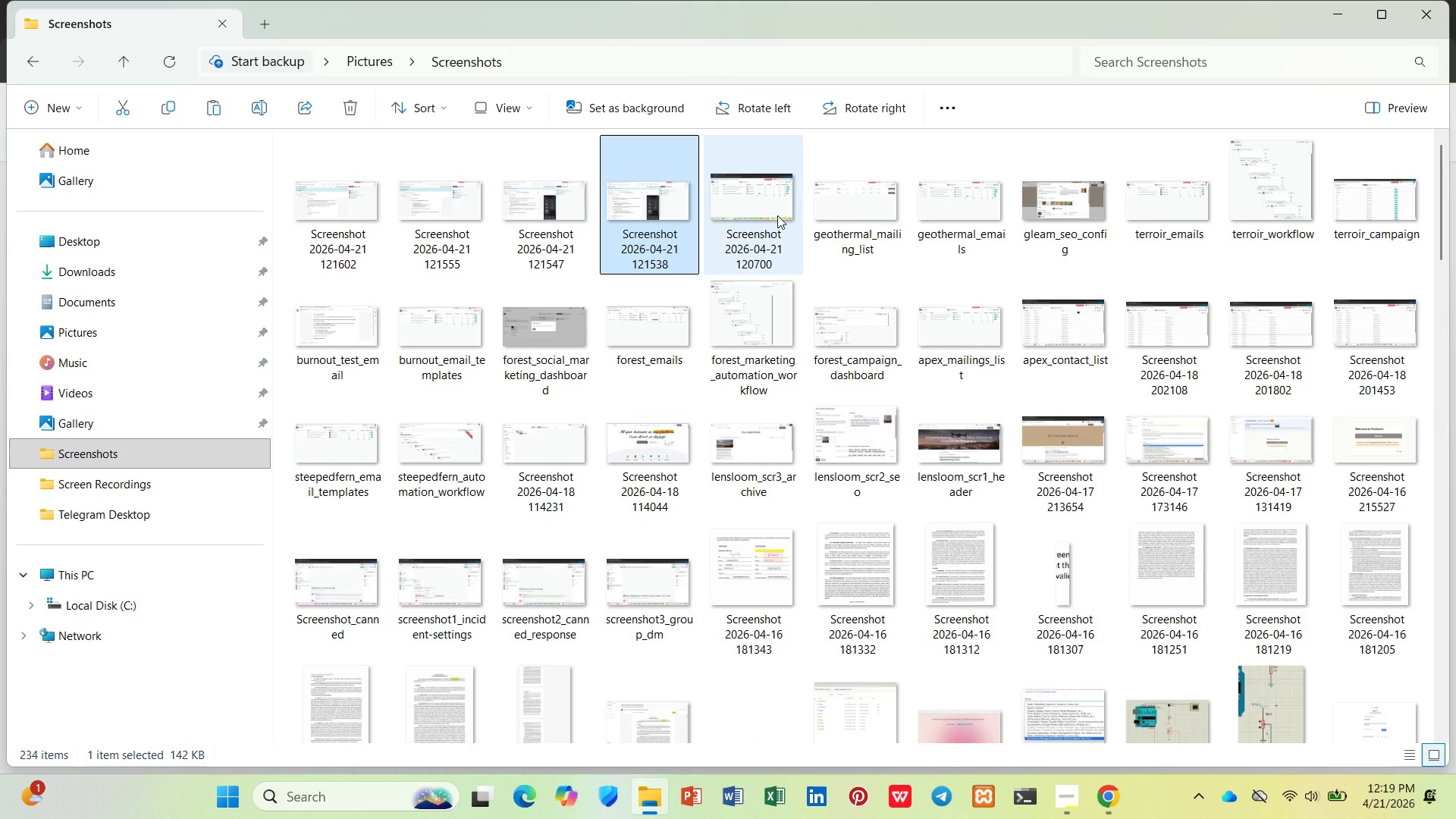 
mouse_move([858, 233])
 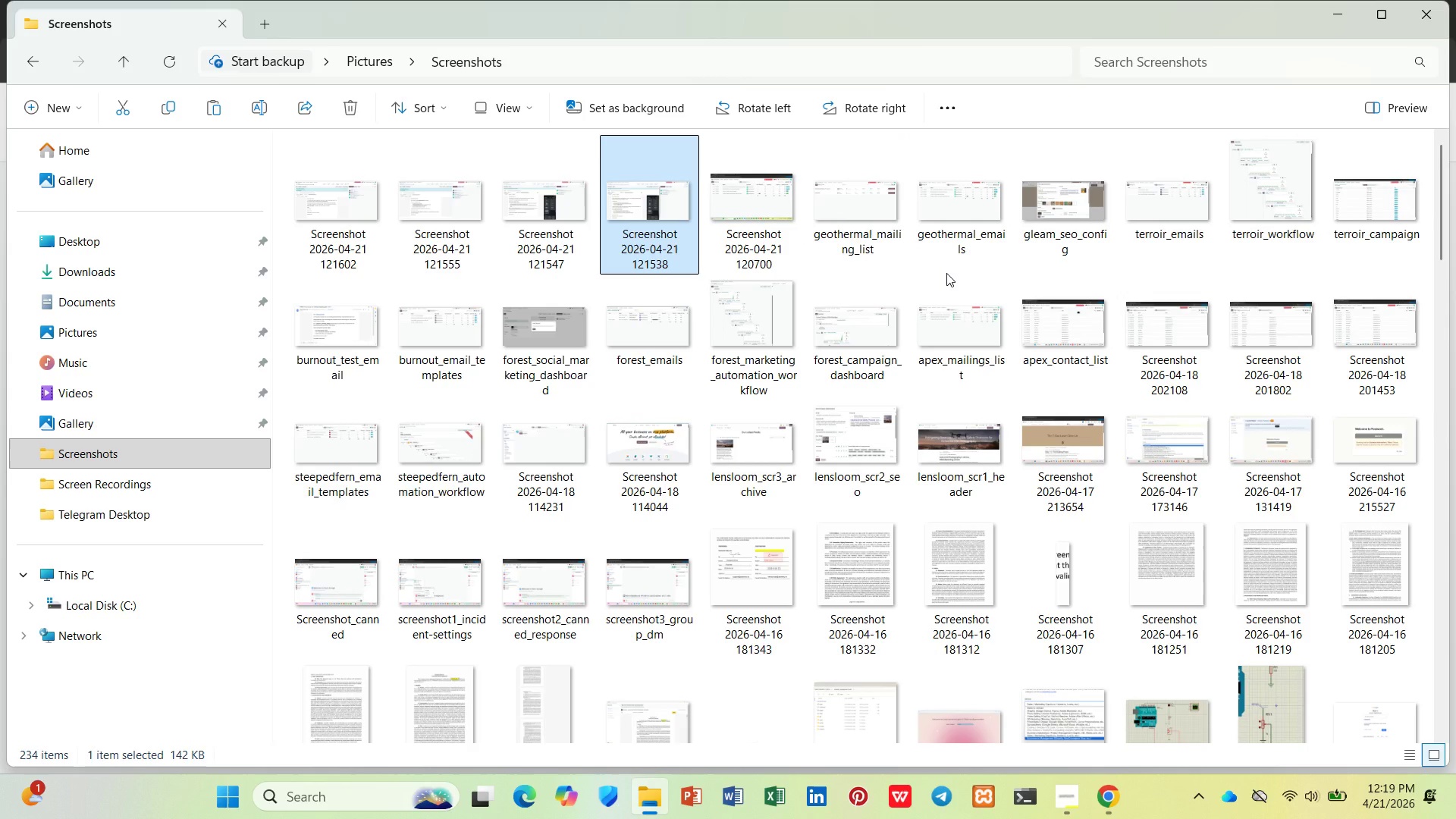 
wait(12.05)
 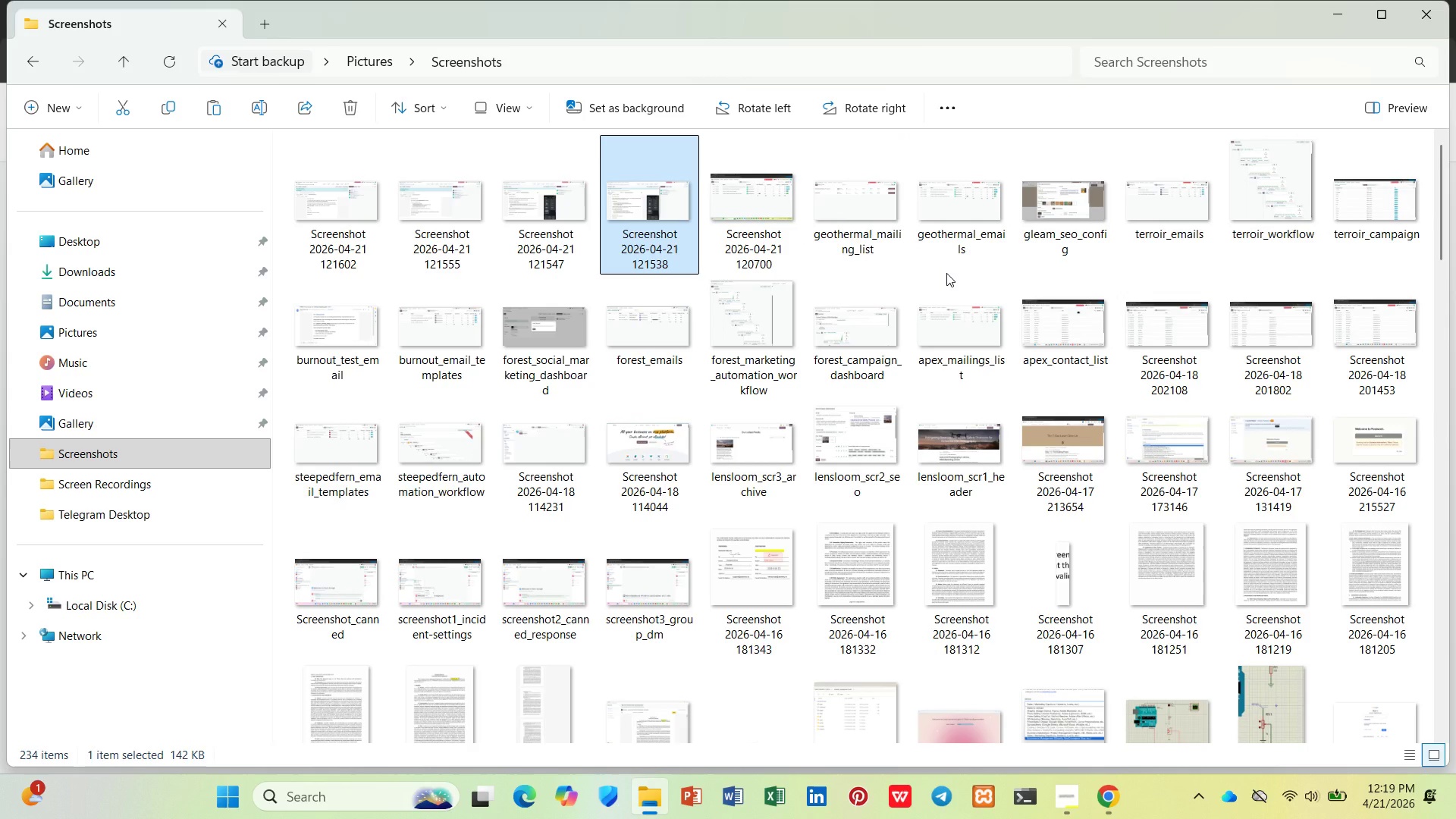 
mouse_move([913, 228])
 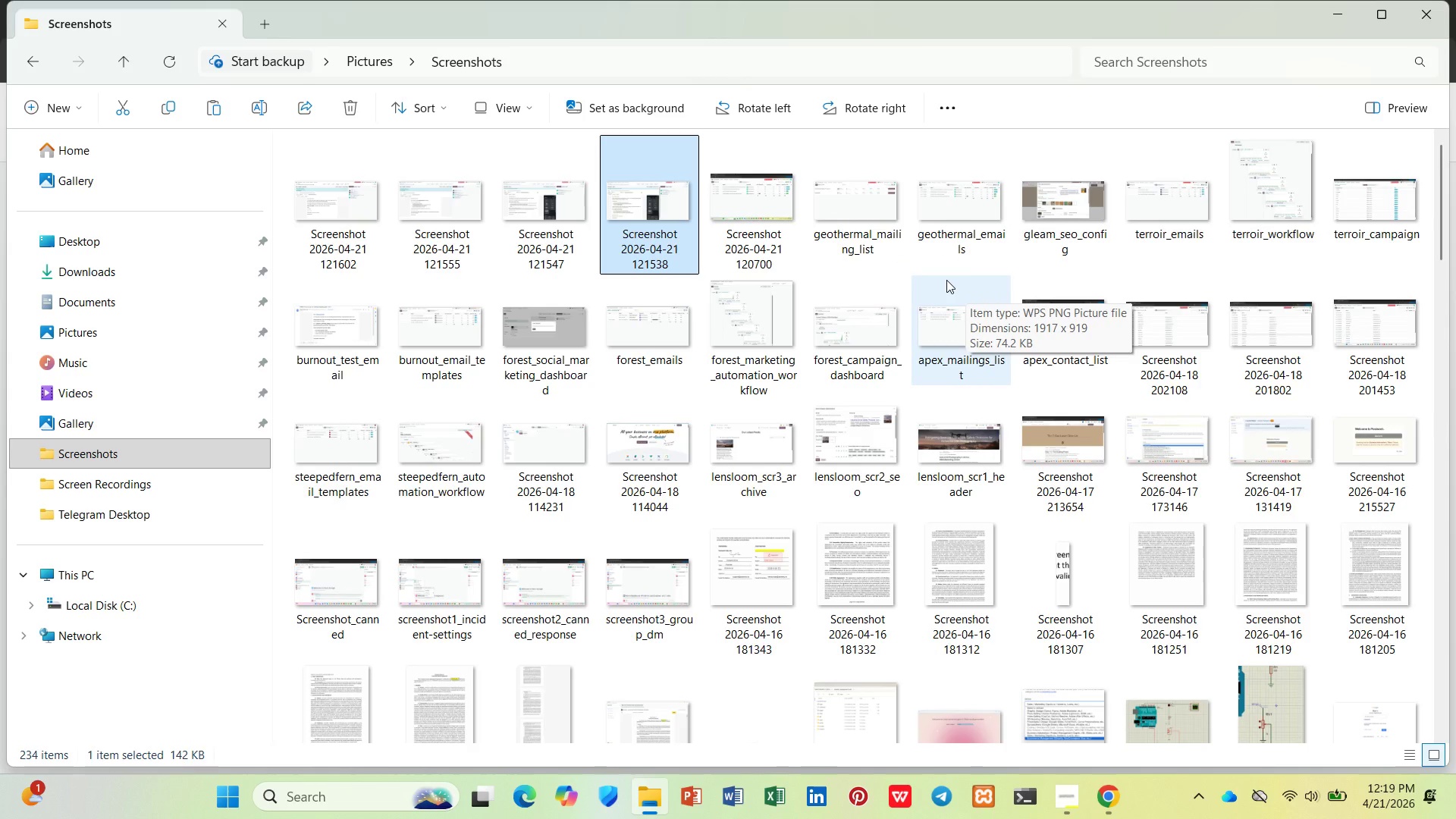 
wait(8.21)
 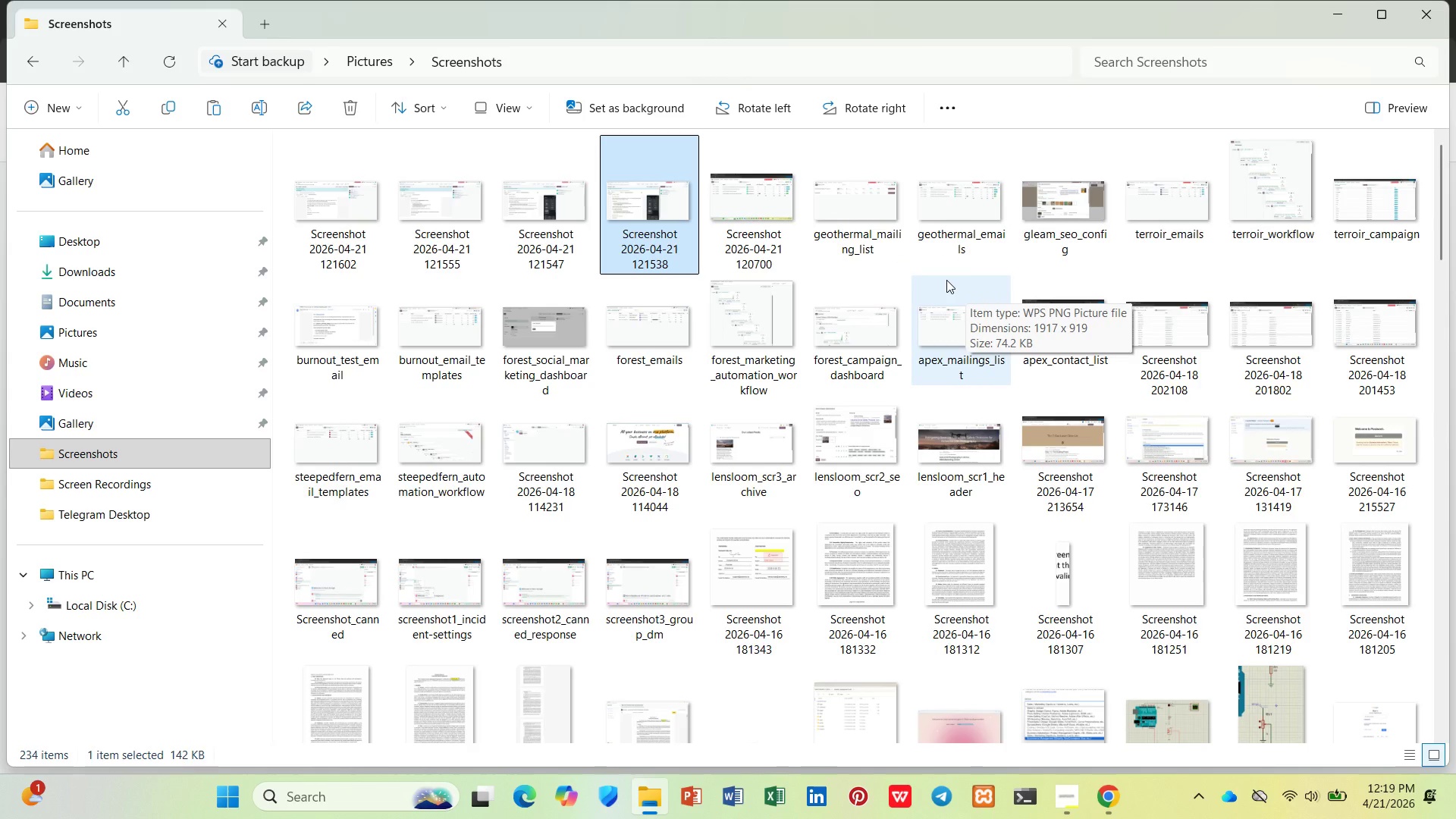 
right_click([975, 230])
 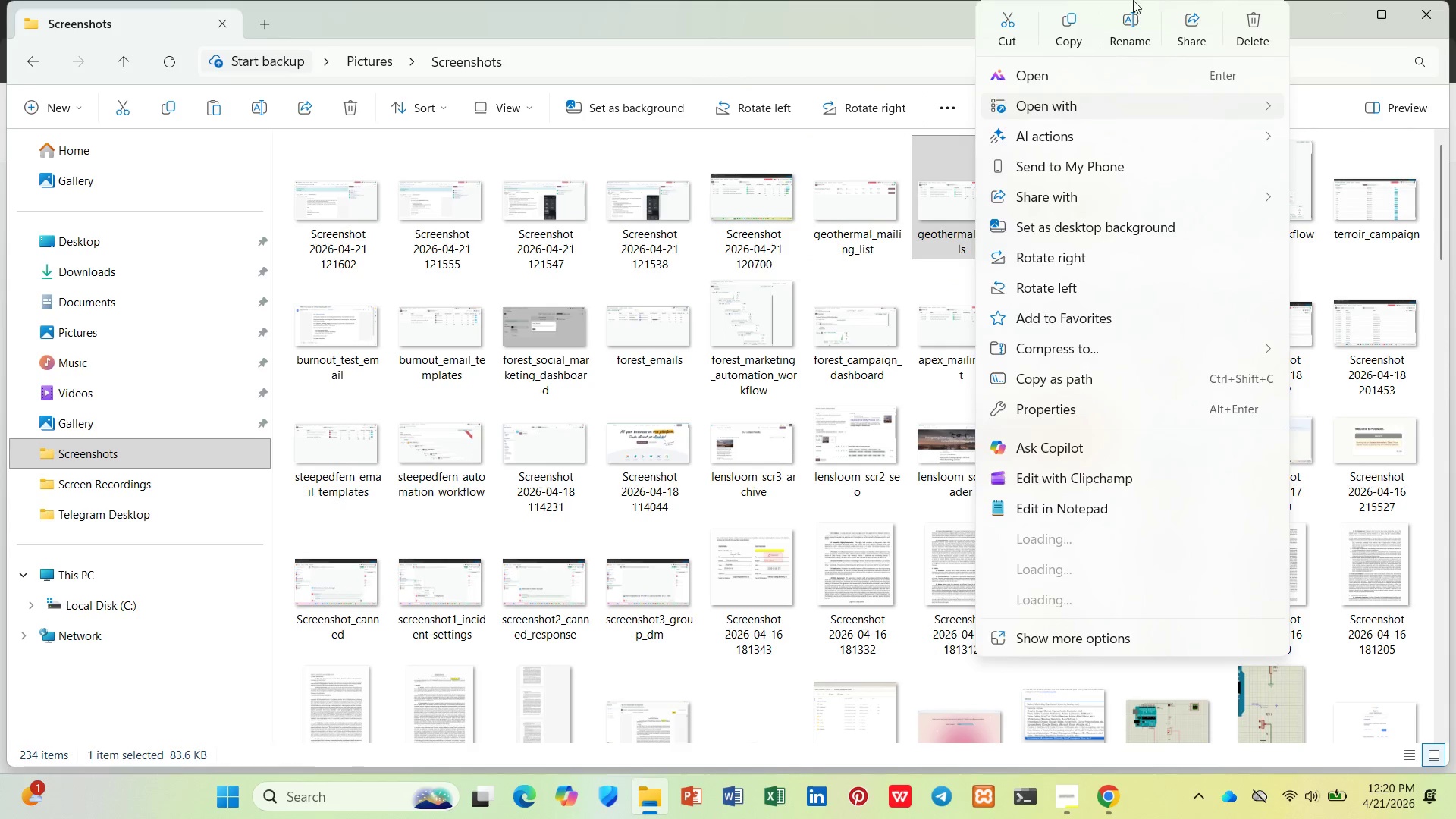 
left_click([1134, 26])
 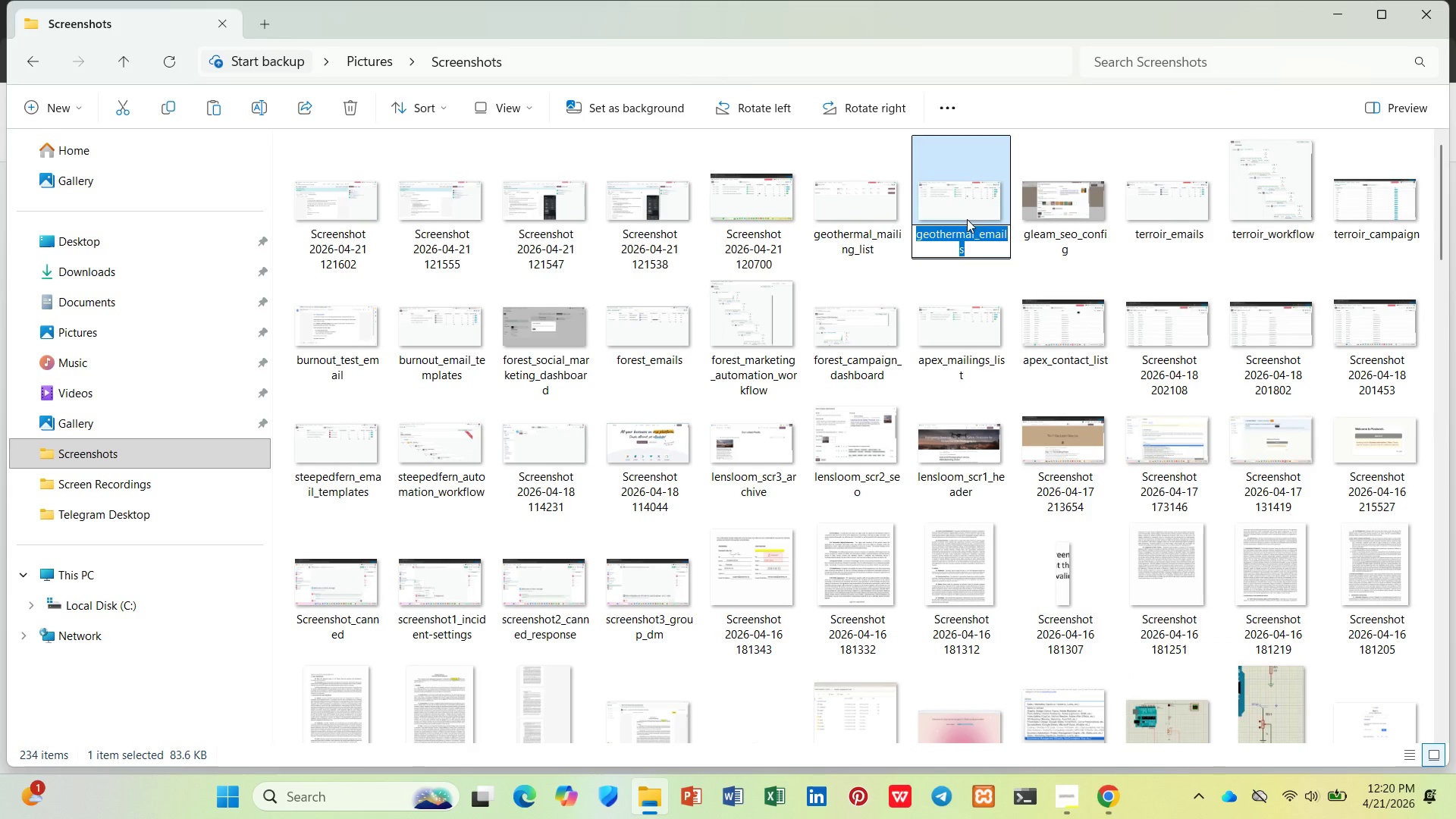 
left_click([973, 249])
 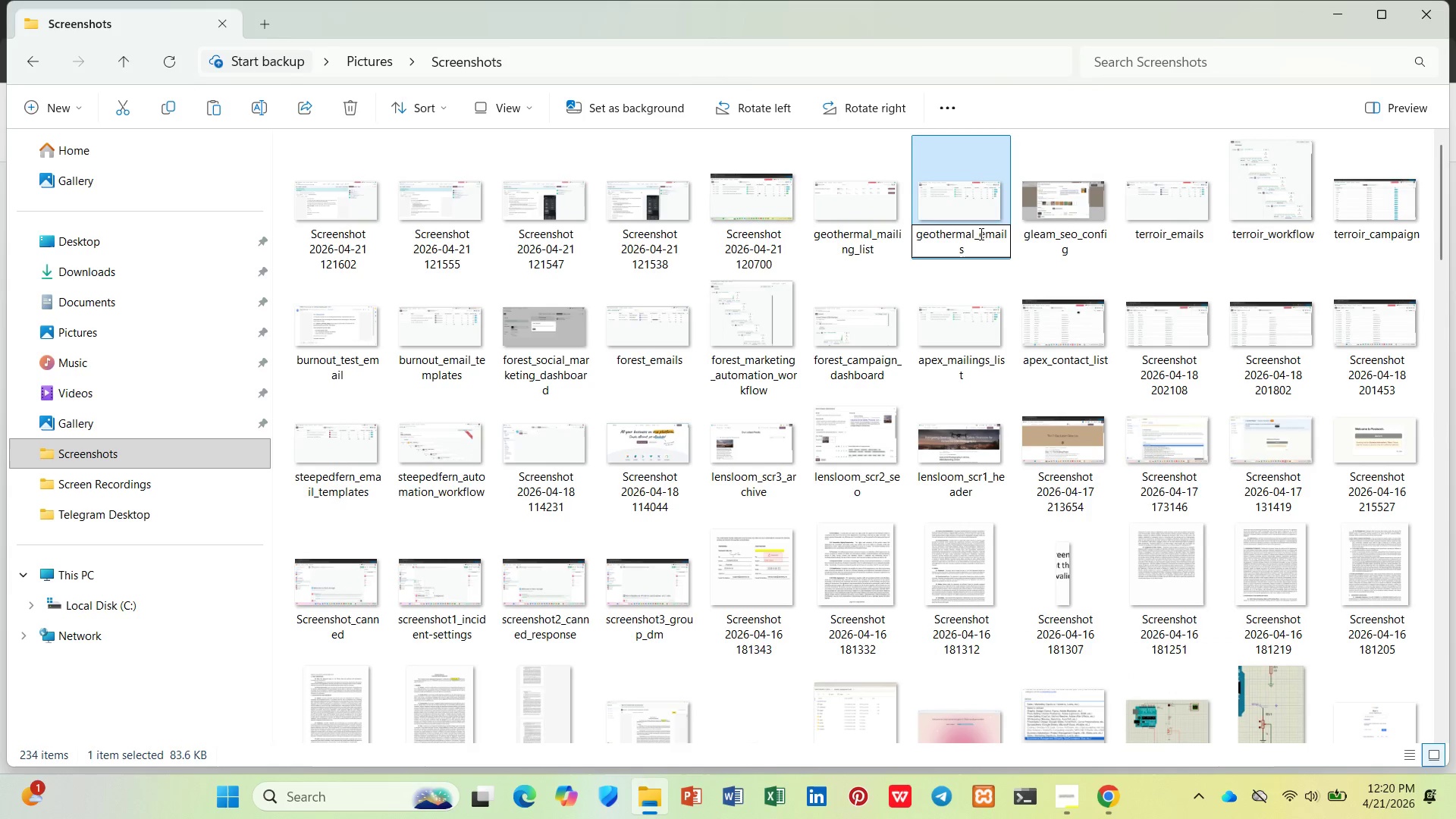 
left_click_drag(start_coordinate=[980, 234], to_coordinate=[984, 259])
 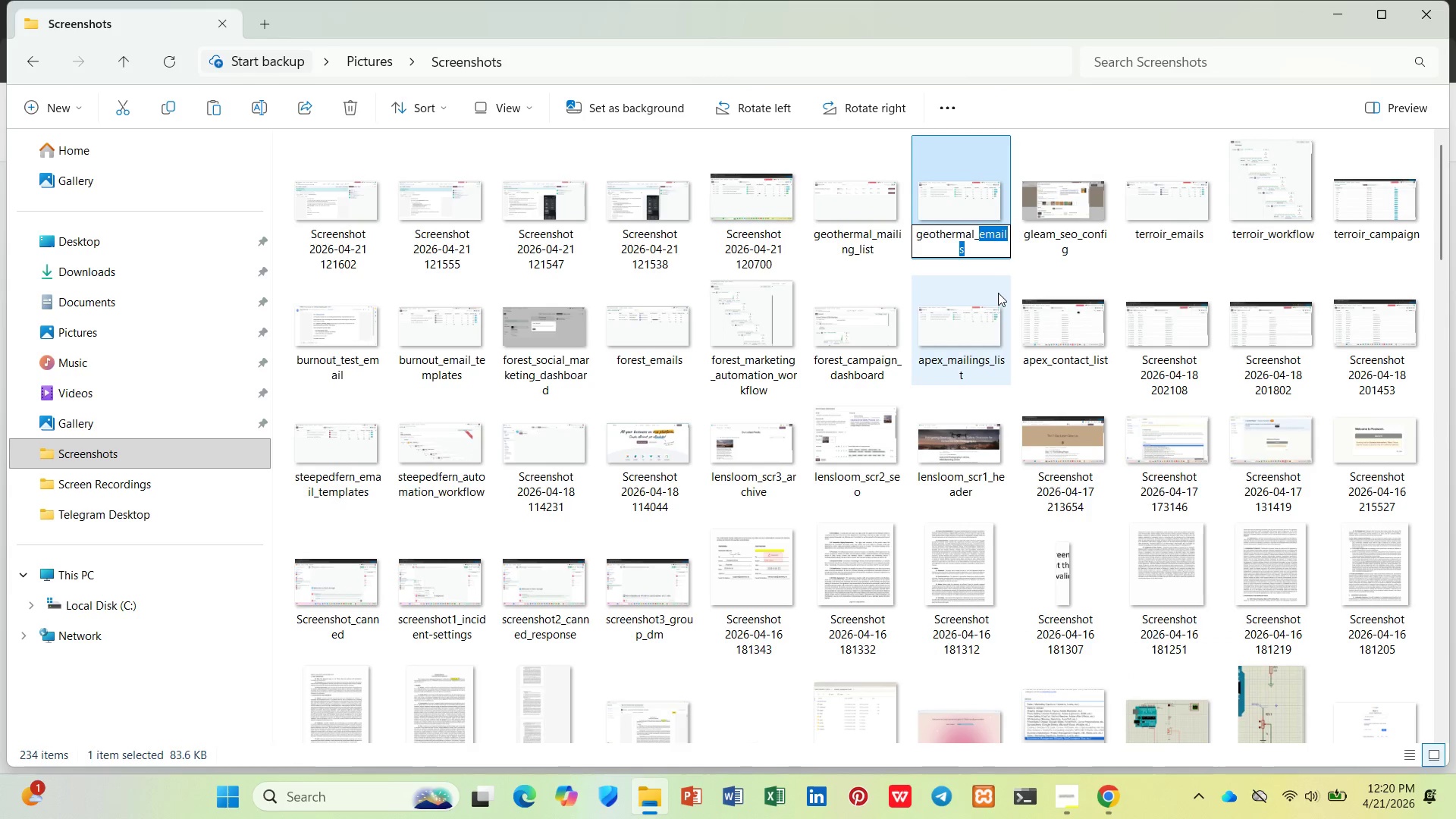 
type(csmpaign_dashboard)
 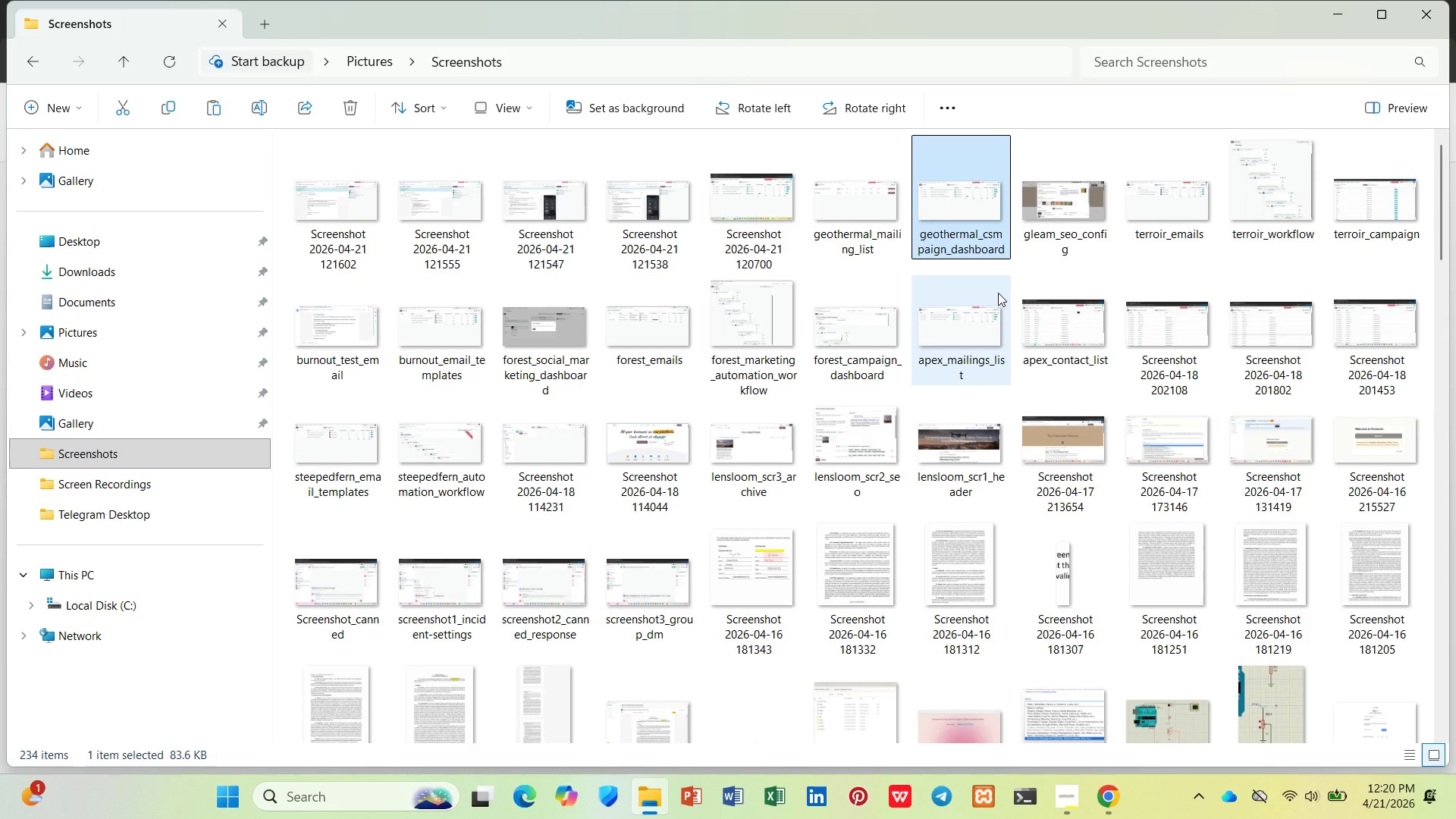 
 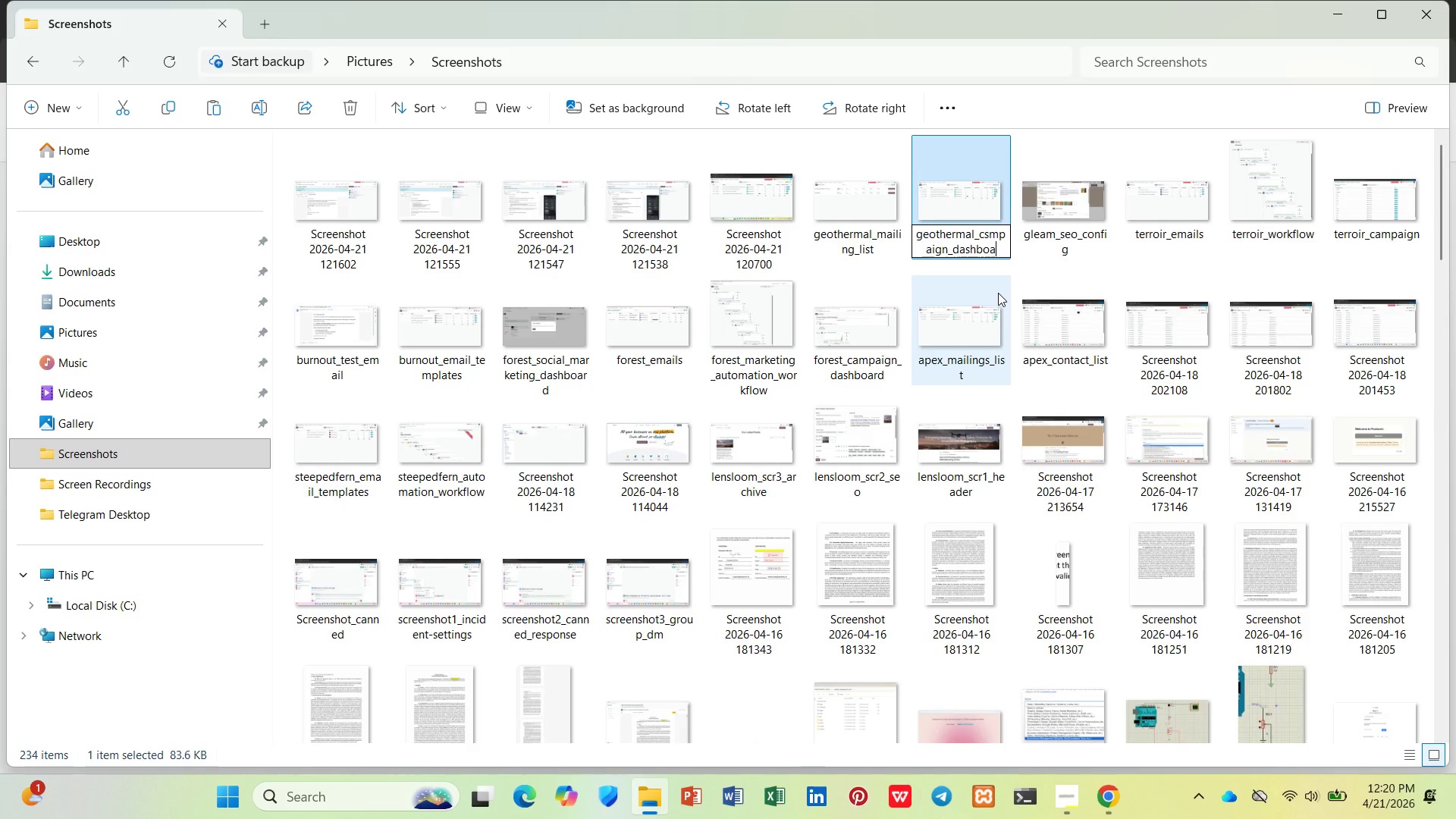 
key(Enter)
 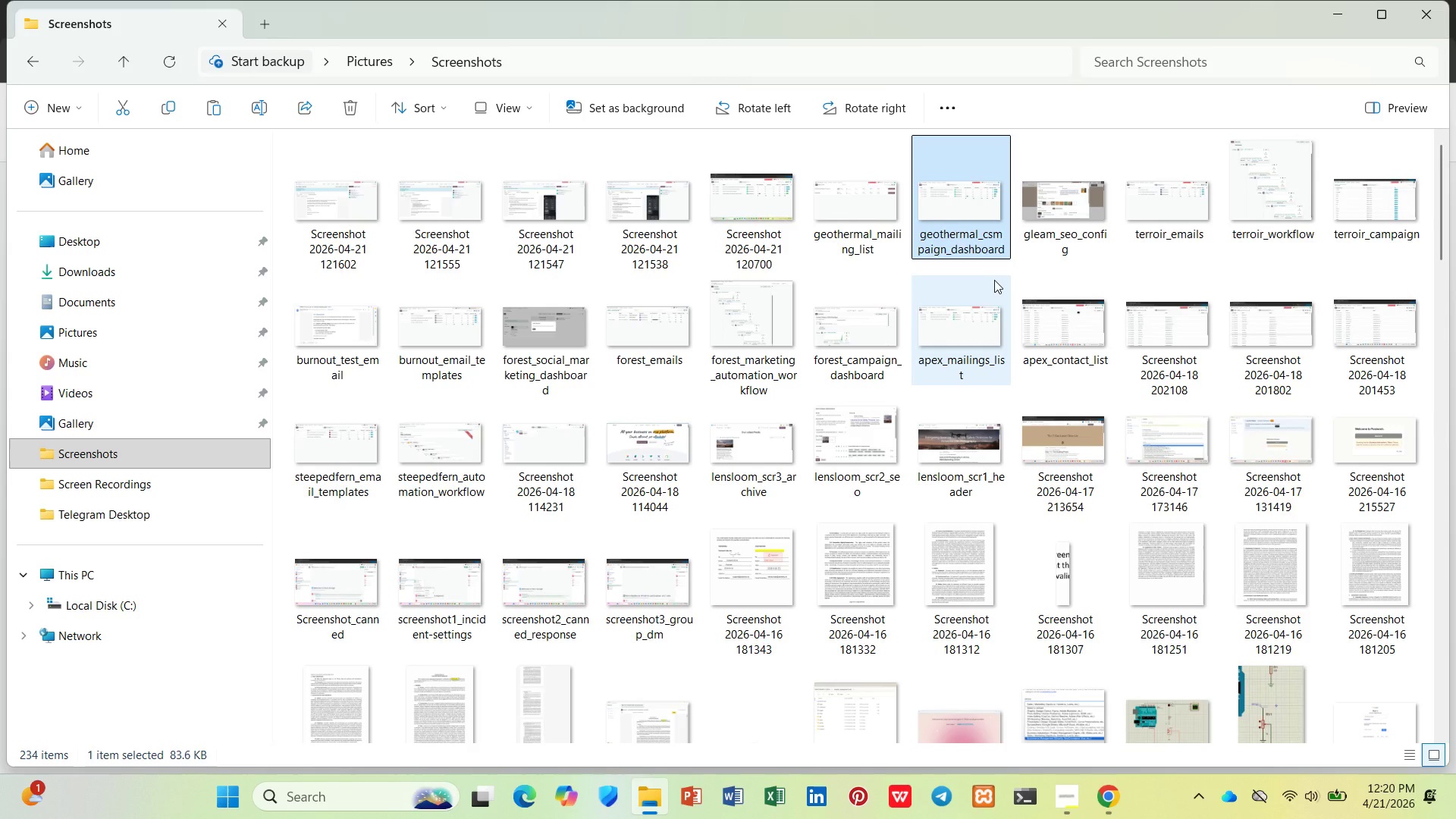 
right_click([962, 224])
 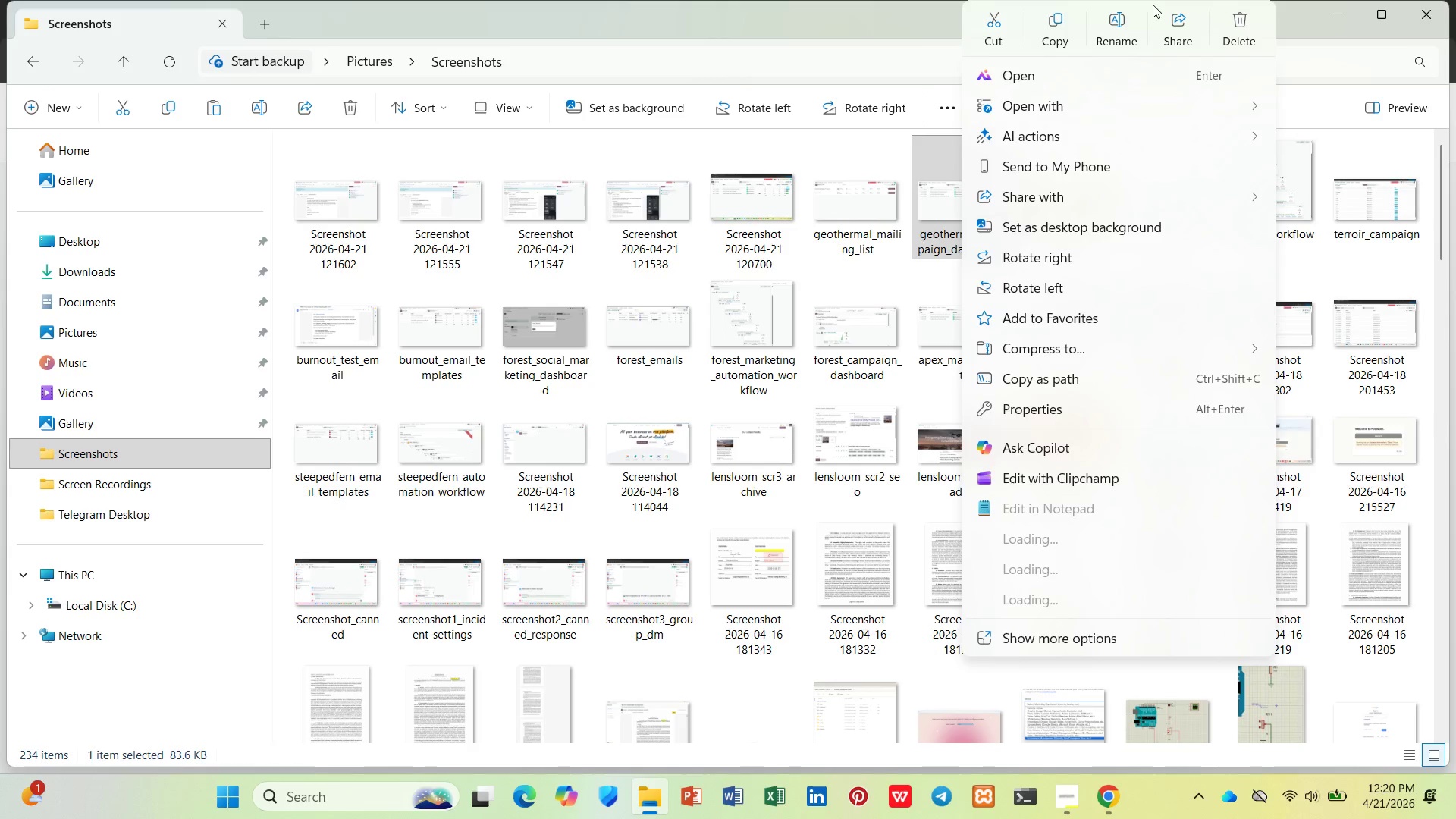 
left_click([1119, 17])
 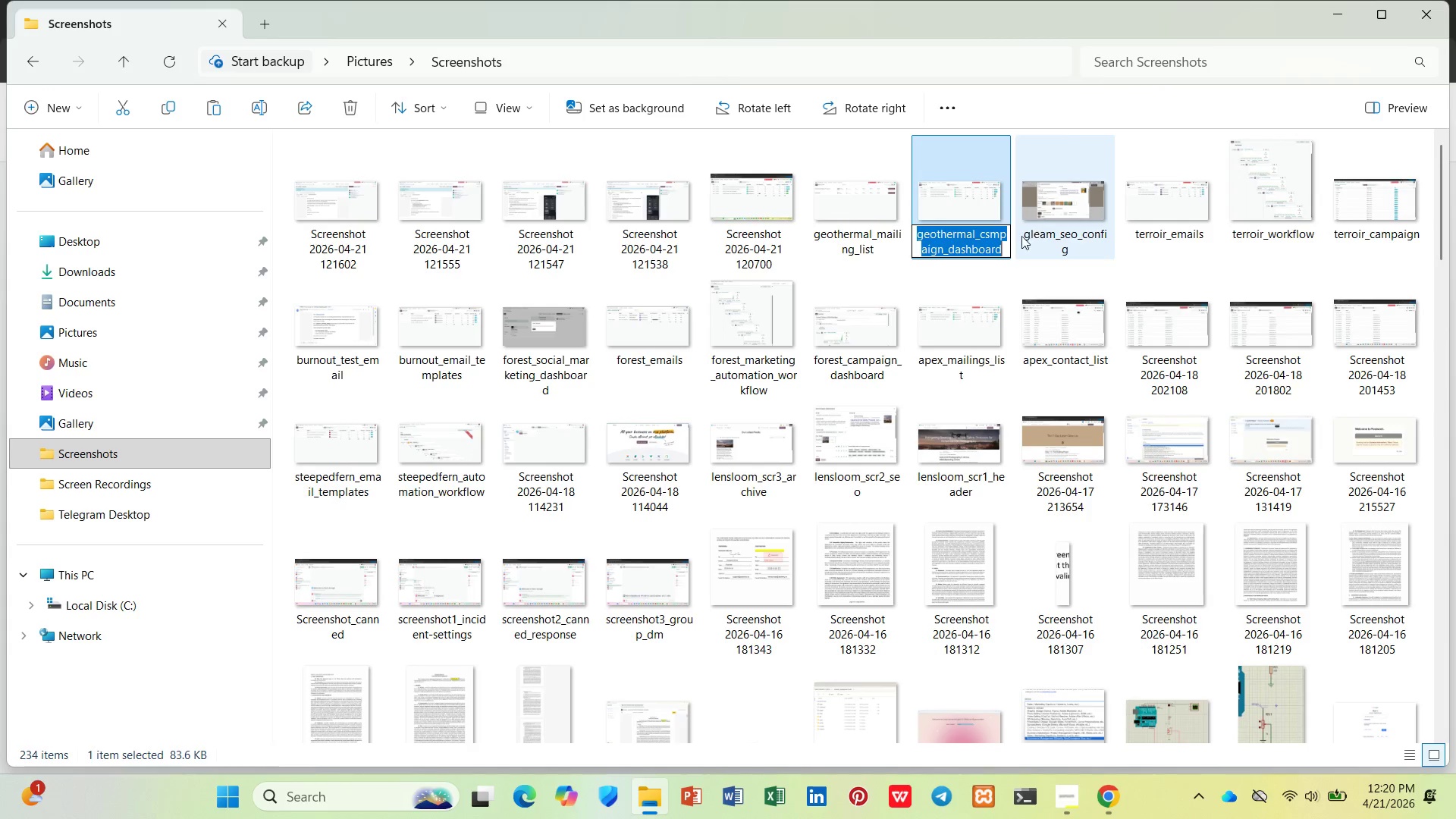 
left_click([990, 240])
 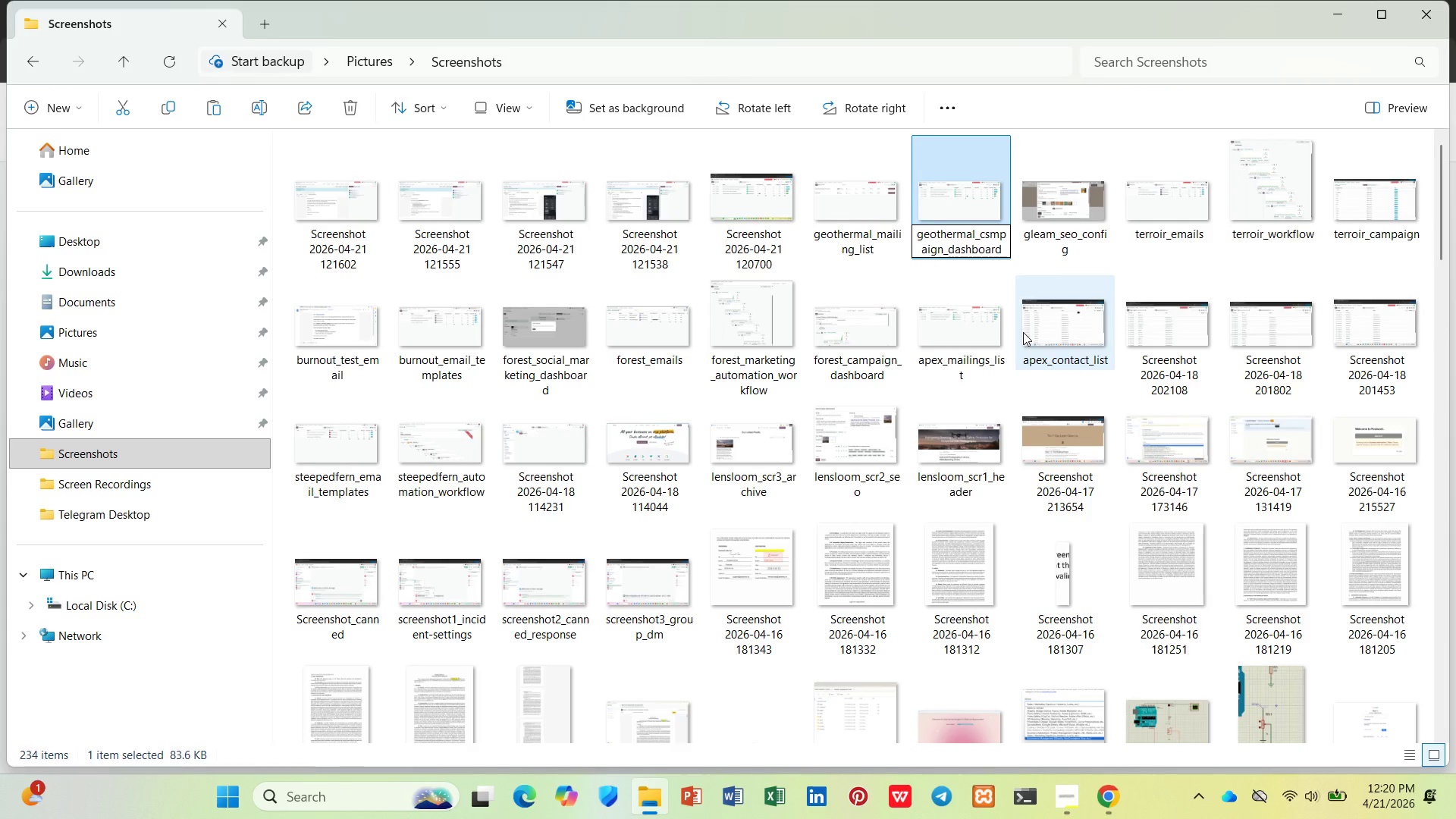 
key(Backspace)
 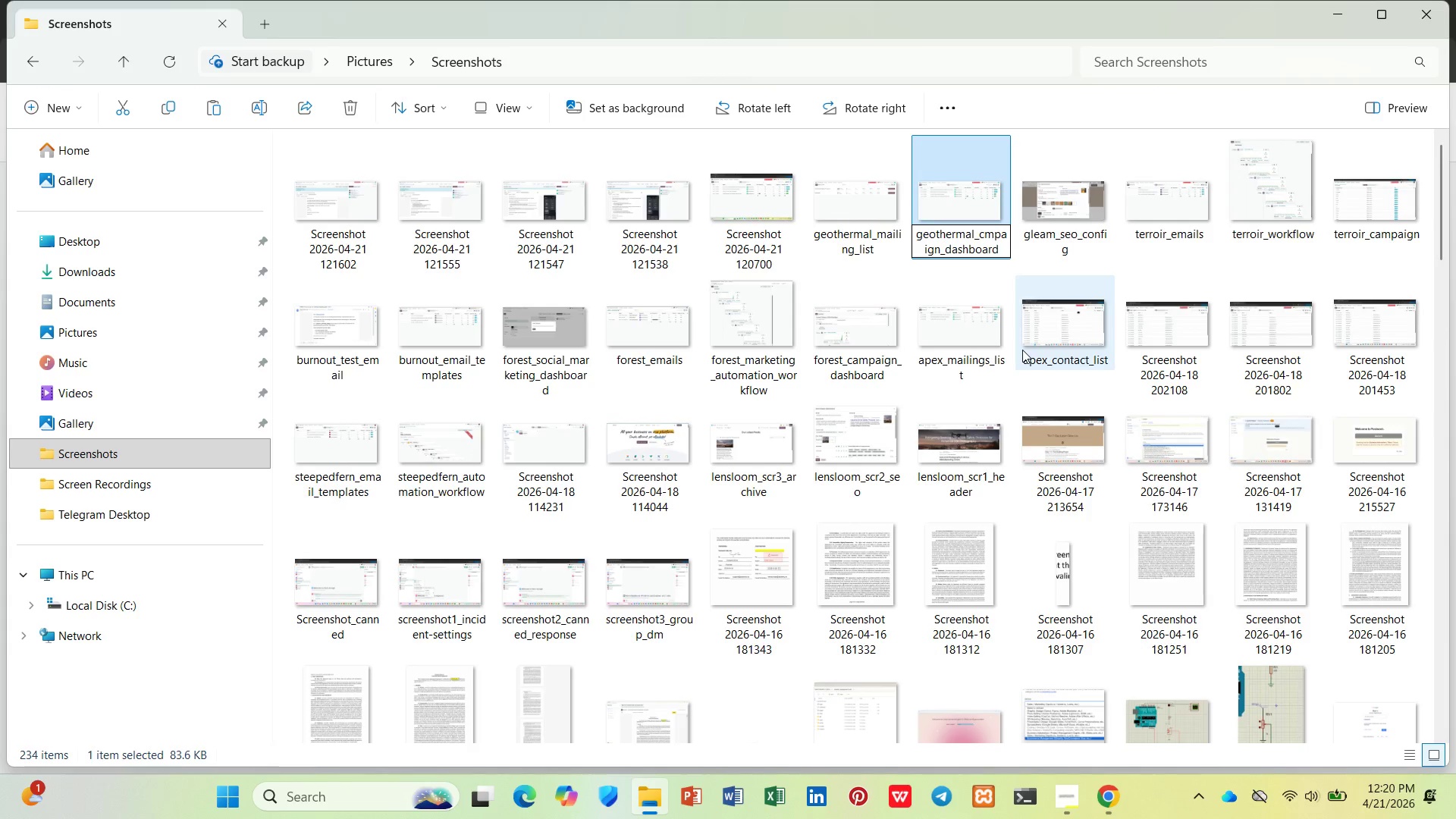 
key(A)
 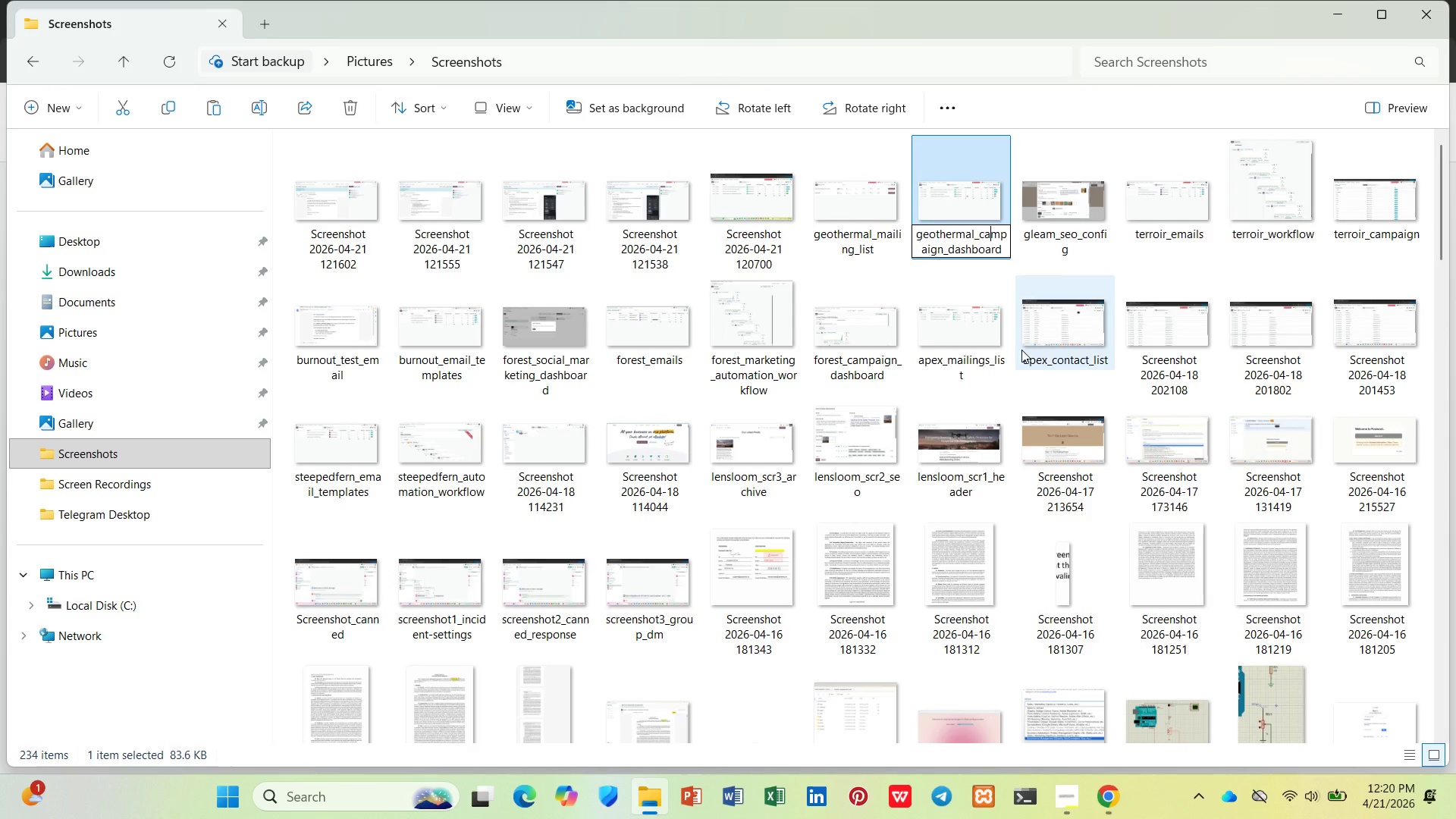 
key(Enter)
 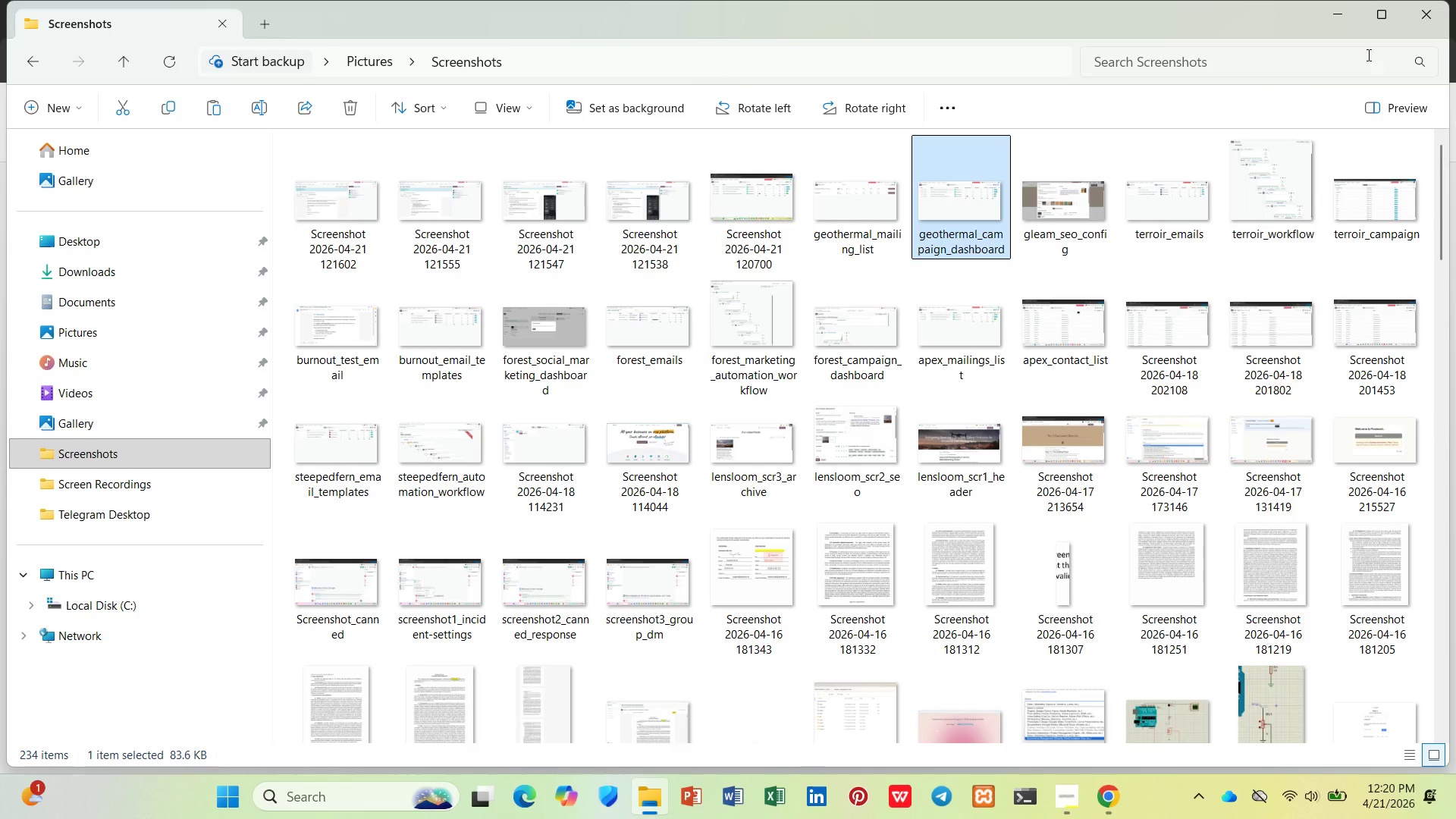 
left_click([1334, 24])
 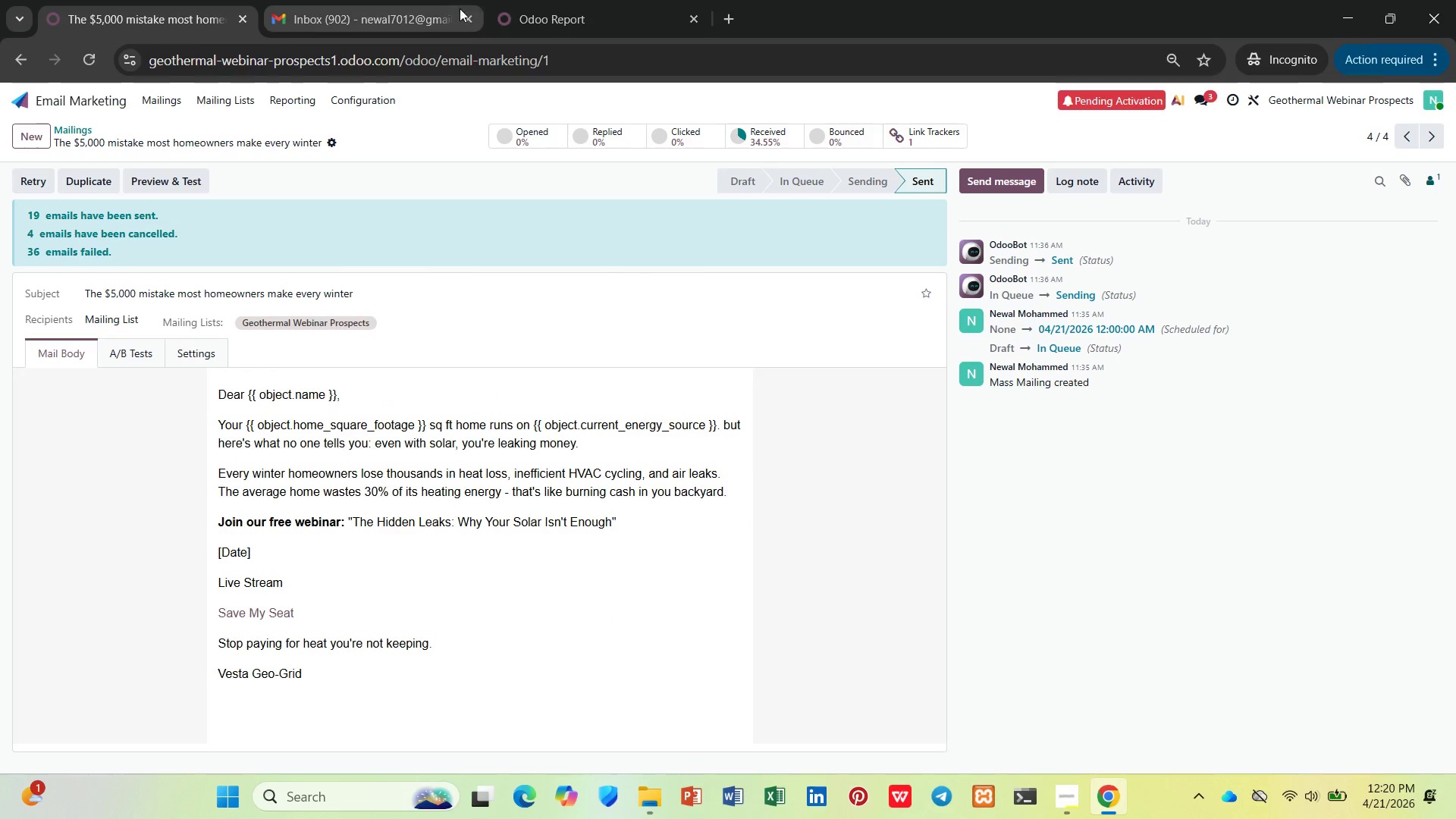 
left_click([694, 17])
 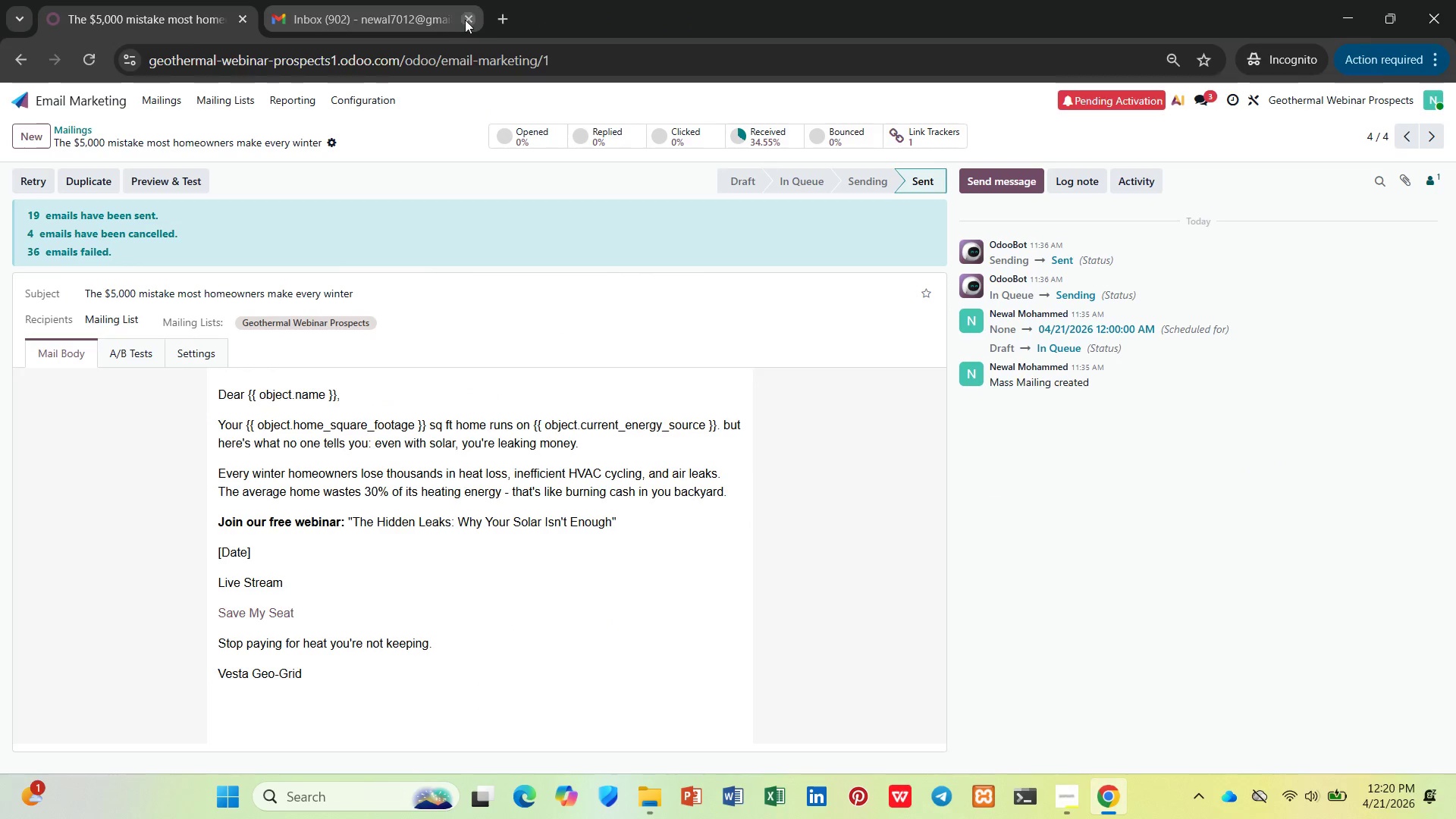 
left_click([464, 20])
 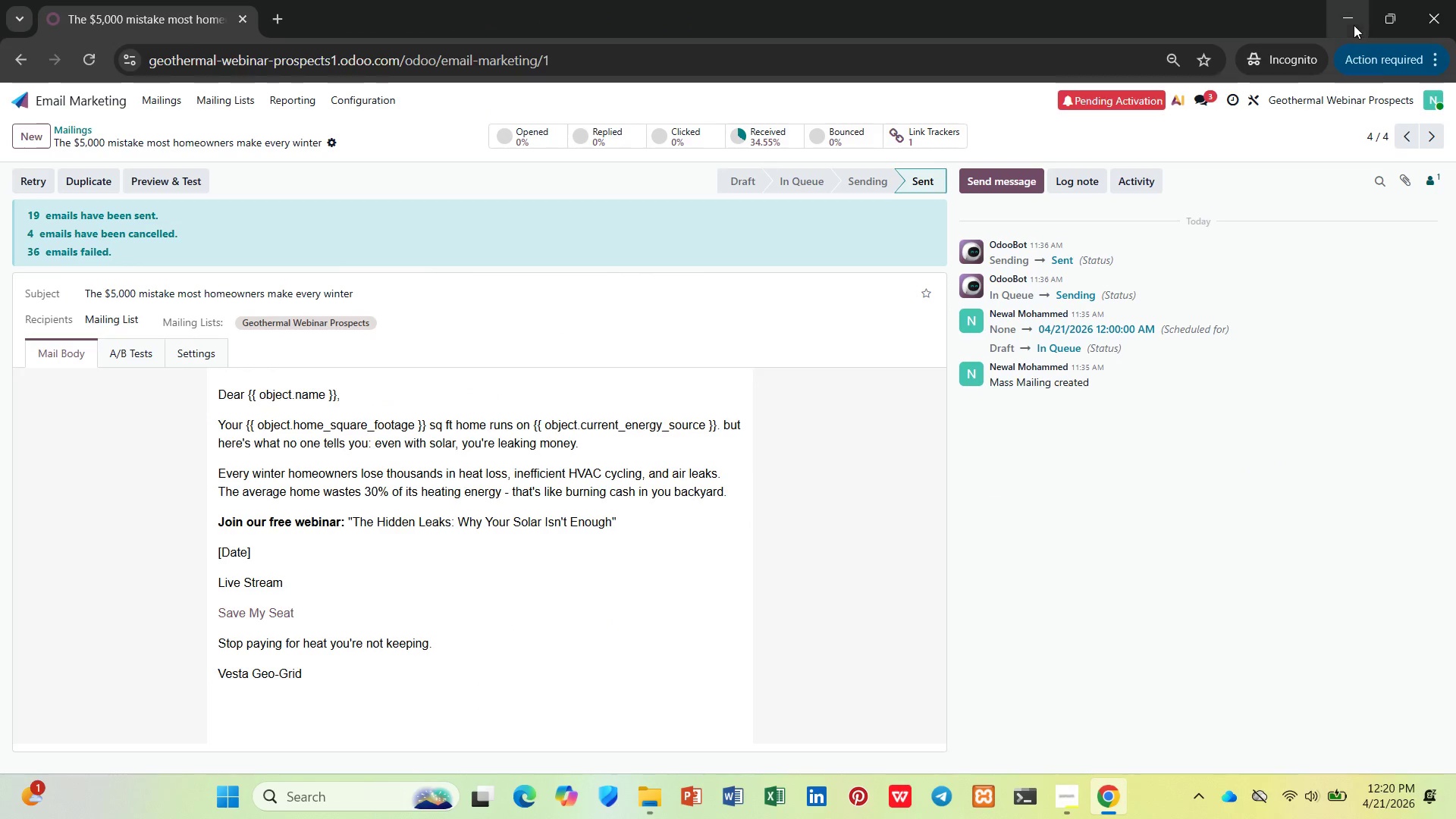 